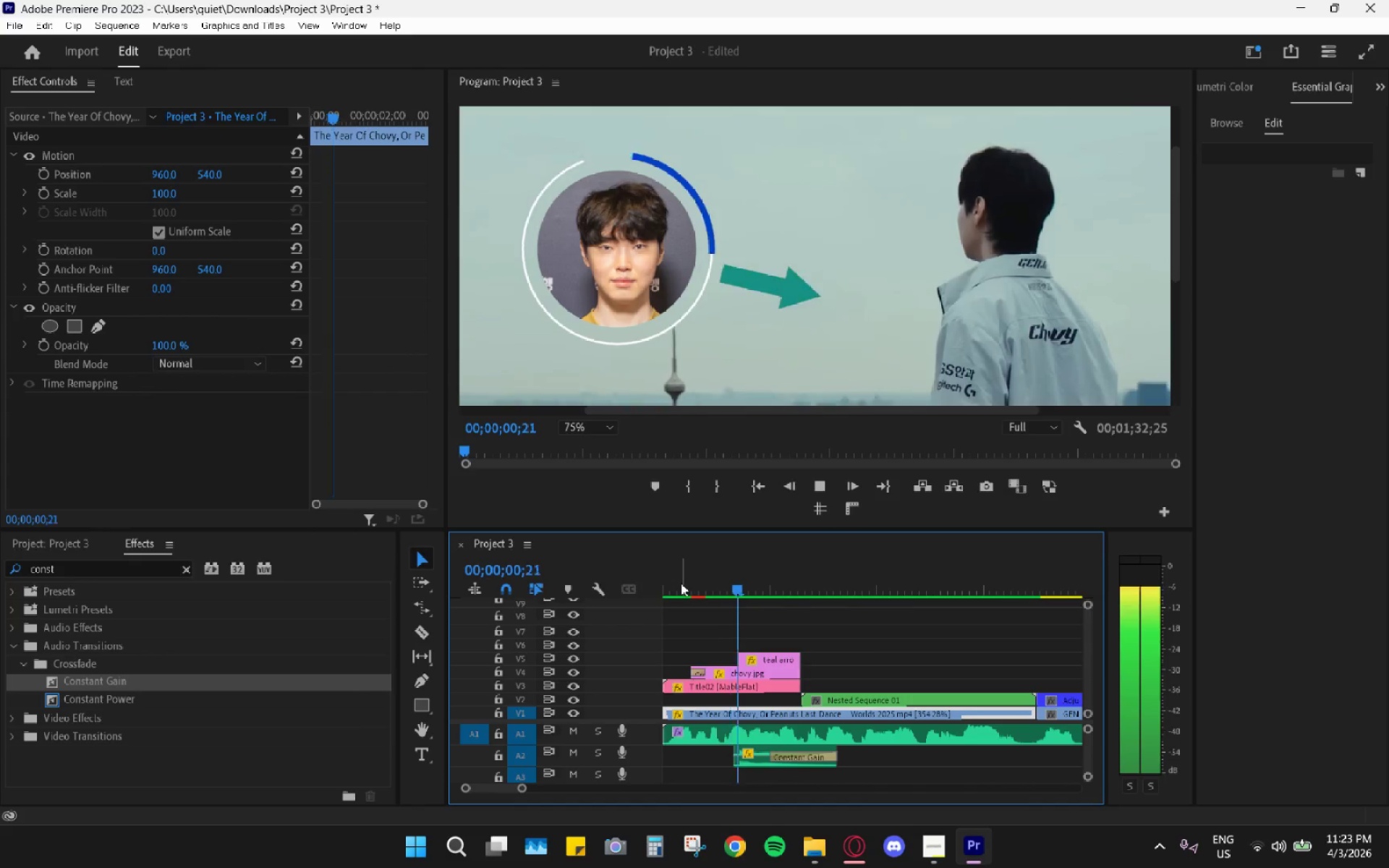 
key(Space)
 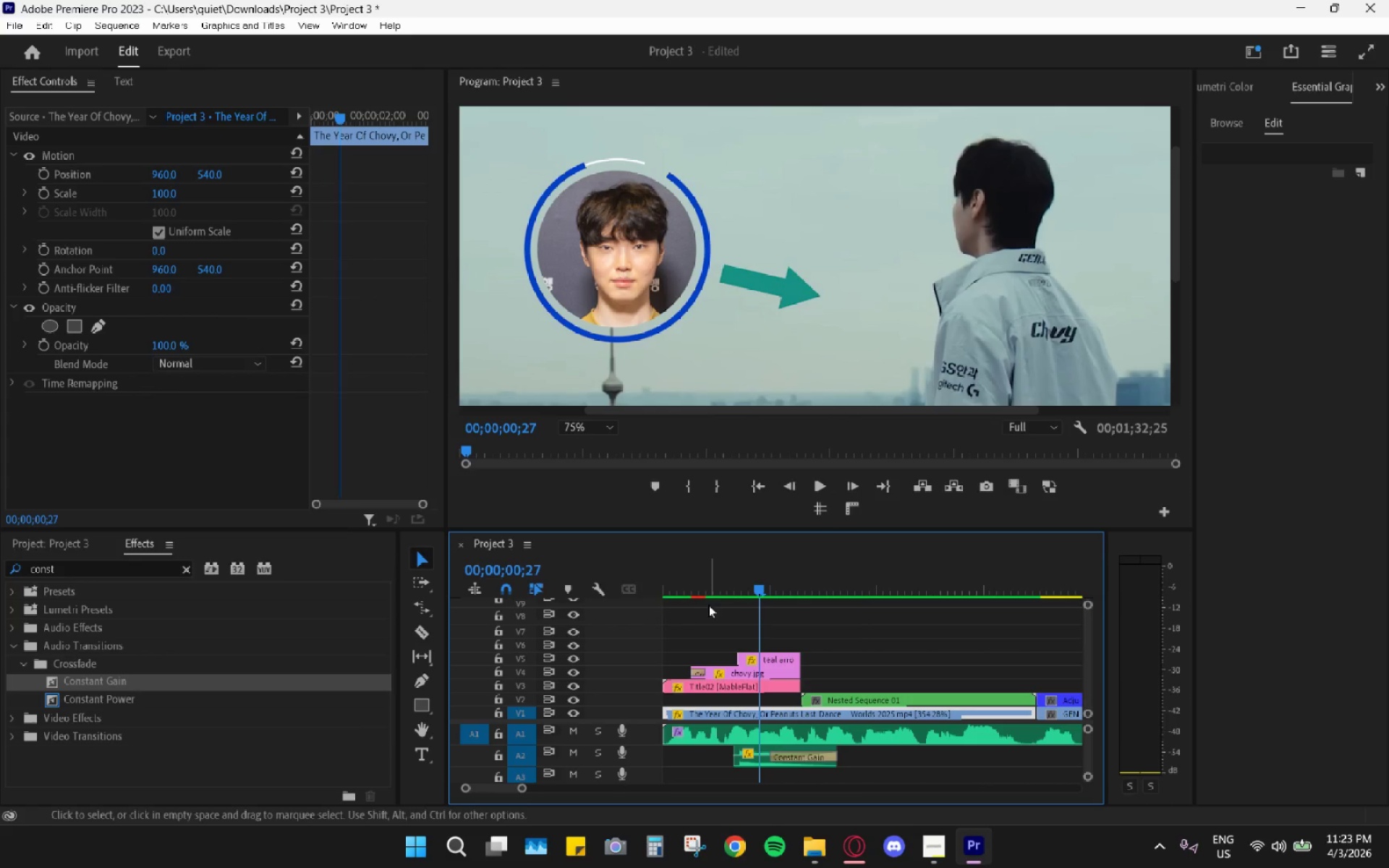 
left_click_drag(start_coordinate=[689, 585], to_coordinate=[658, 584])
 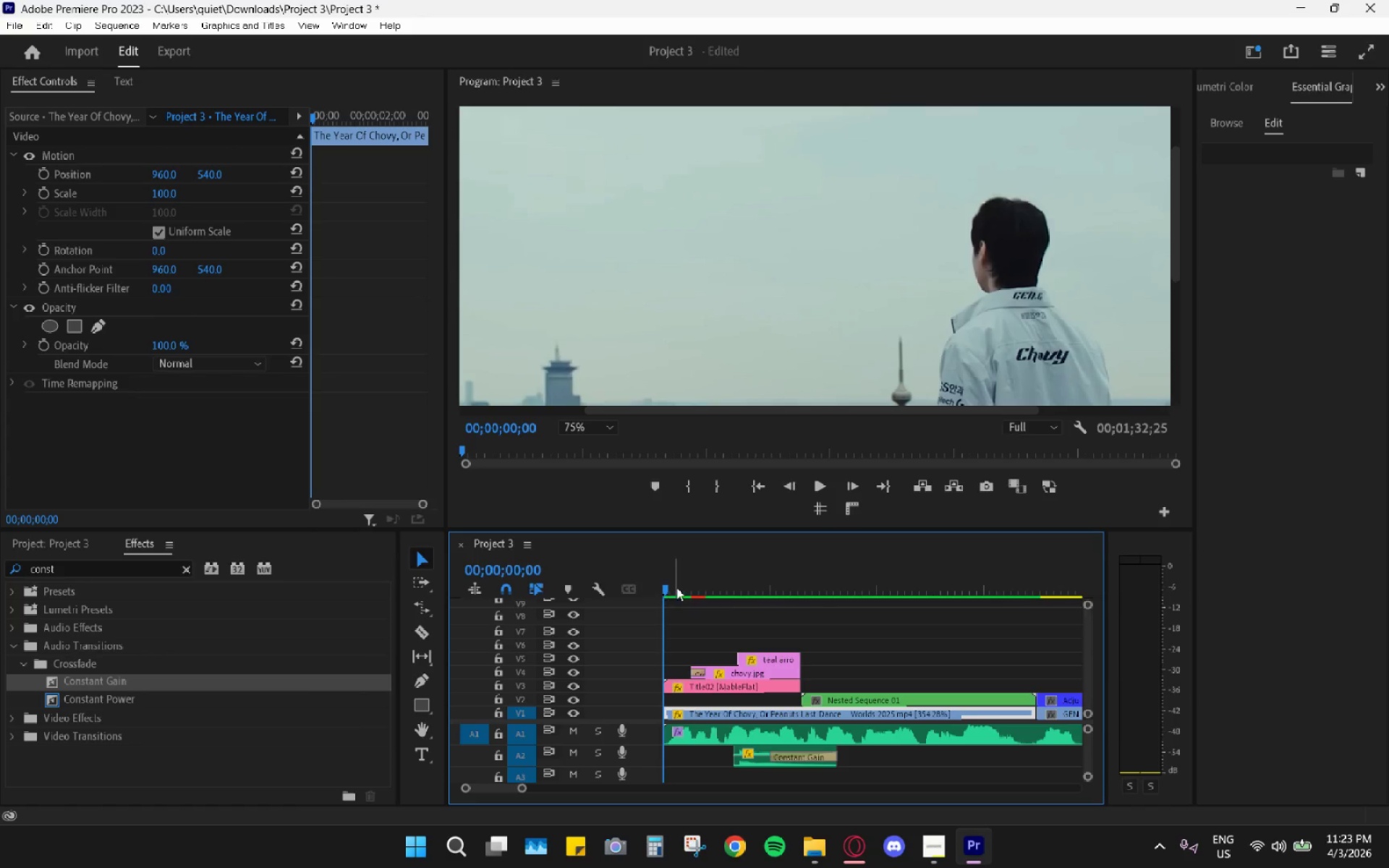 
hold_key(key=AltLeft, duration=0.62)
 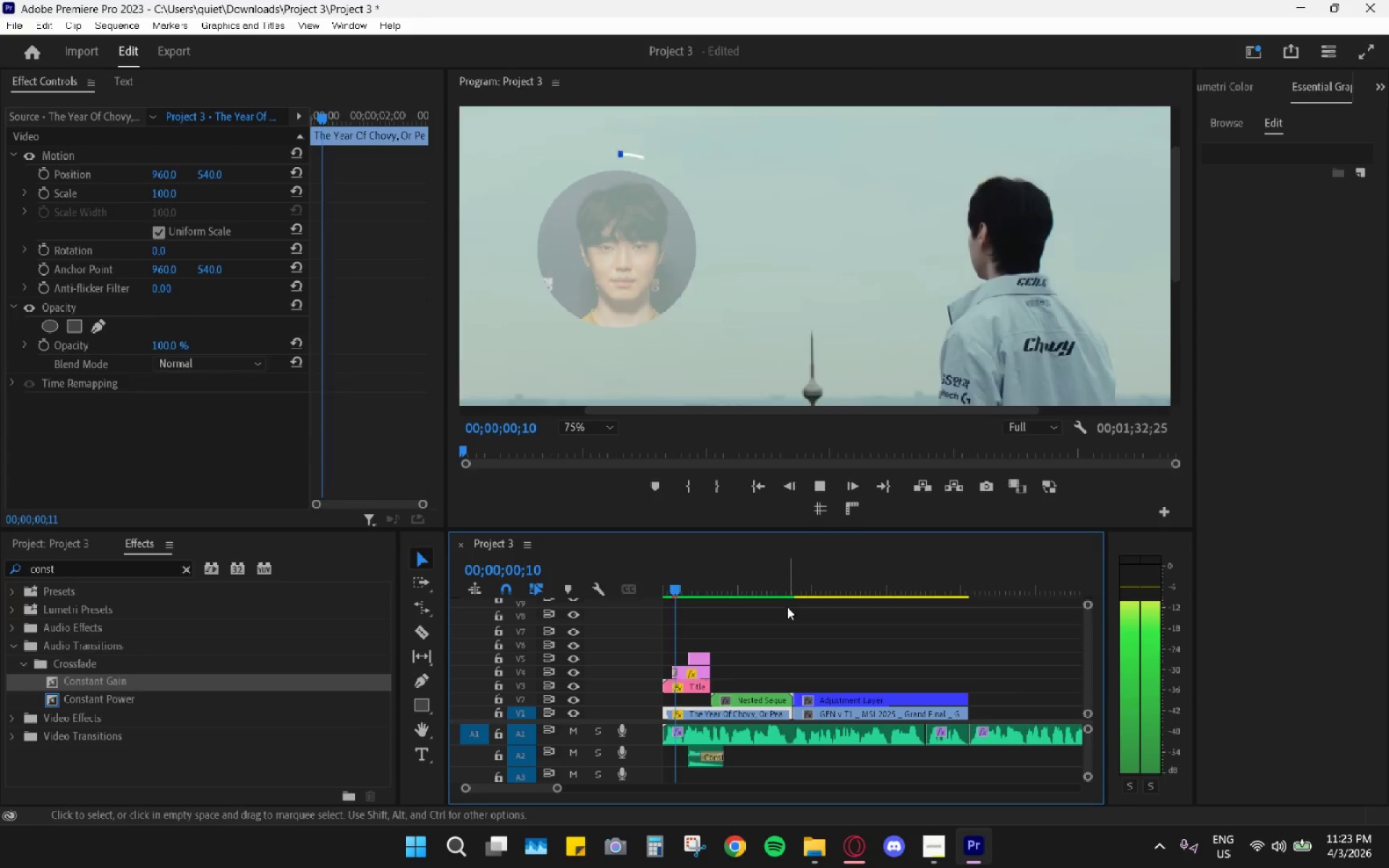 
key(Space)
 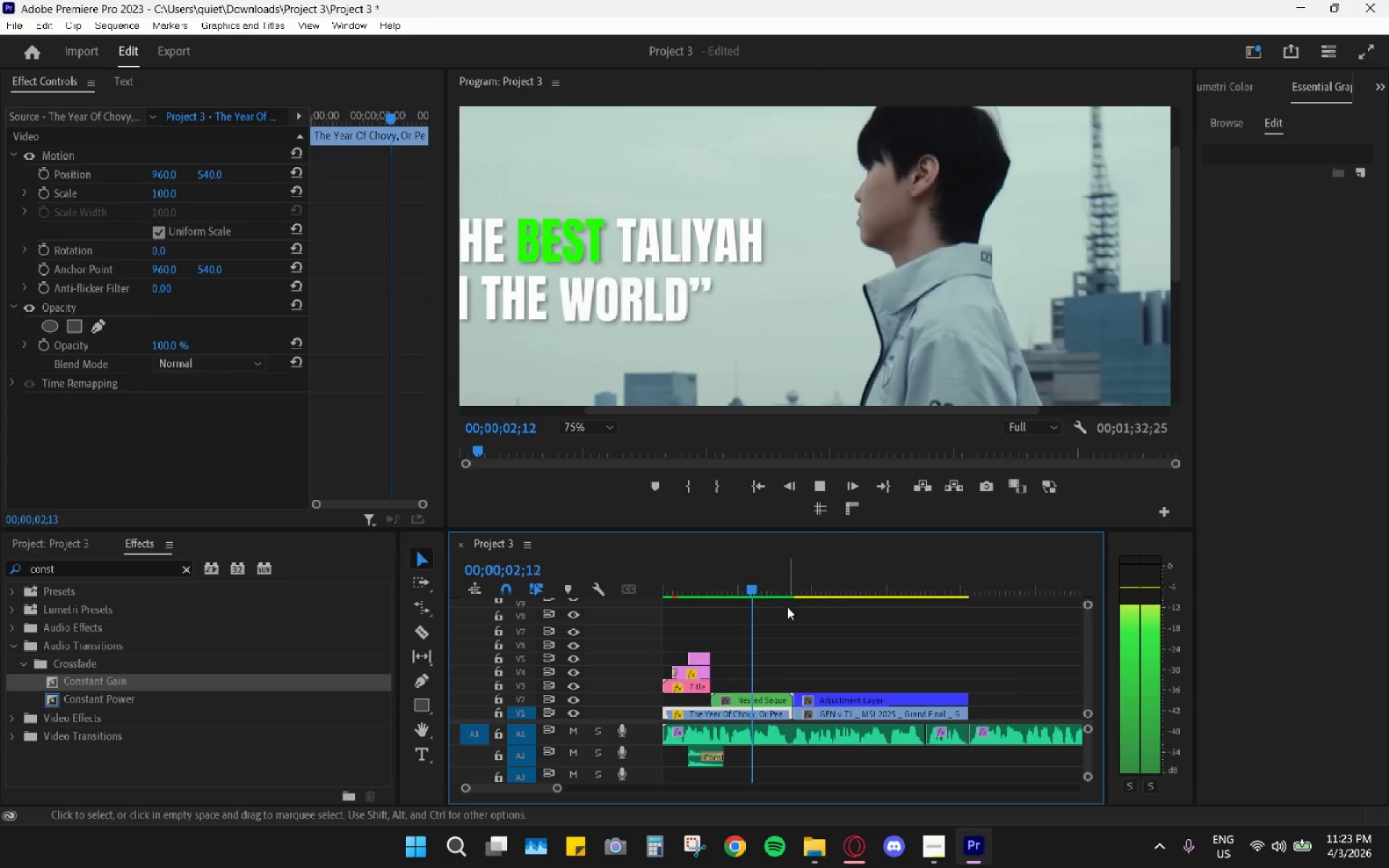 
scroll: coordinate [815, 605], scroll_direction: down, amount: 10.0
 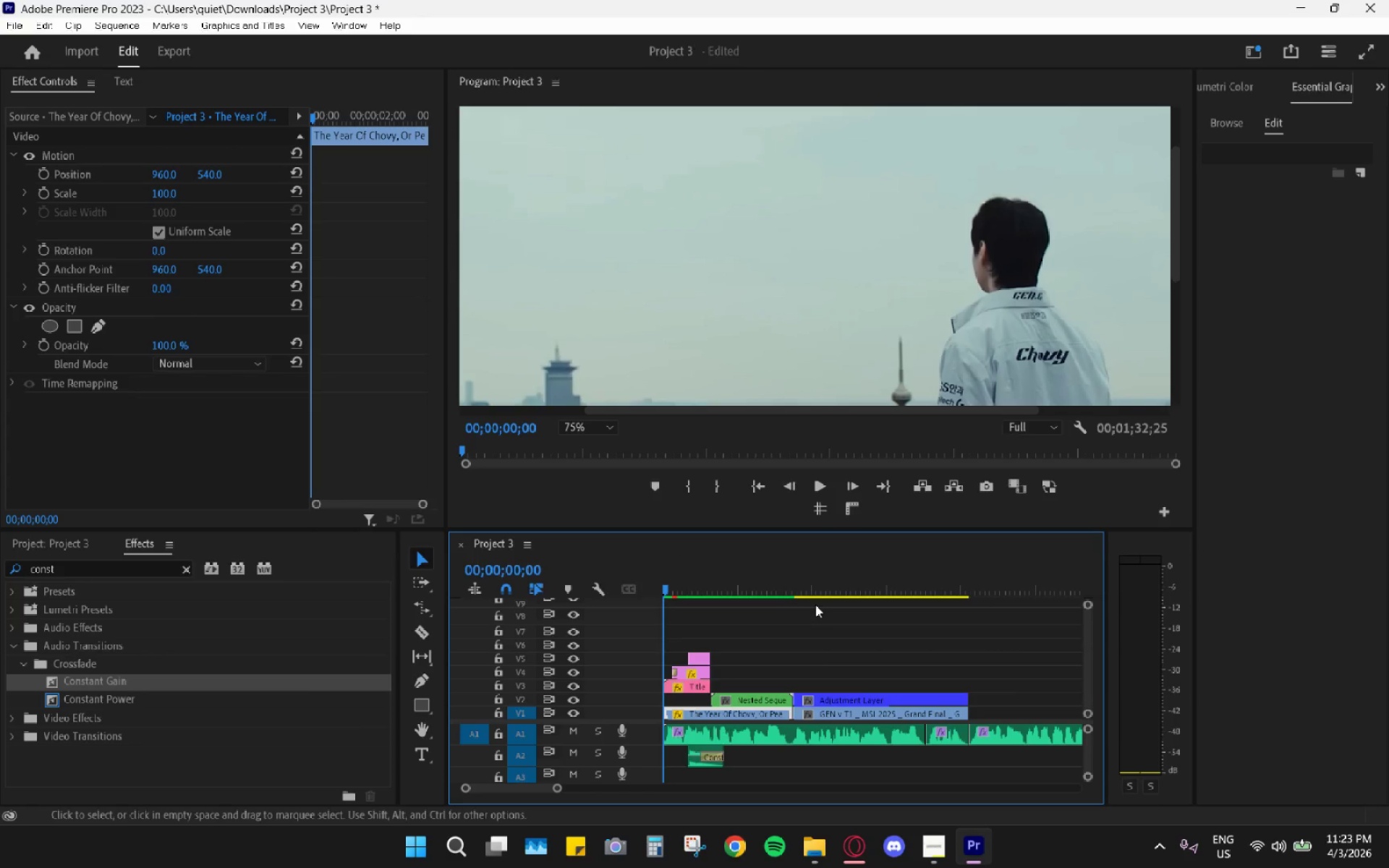 
key(Space)
 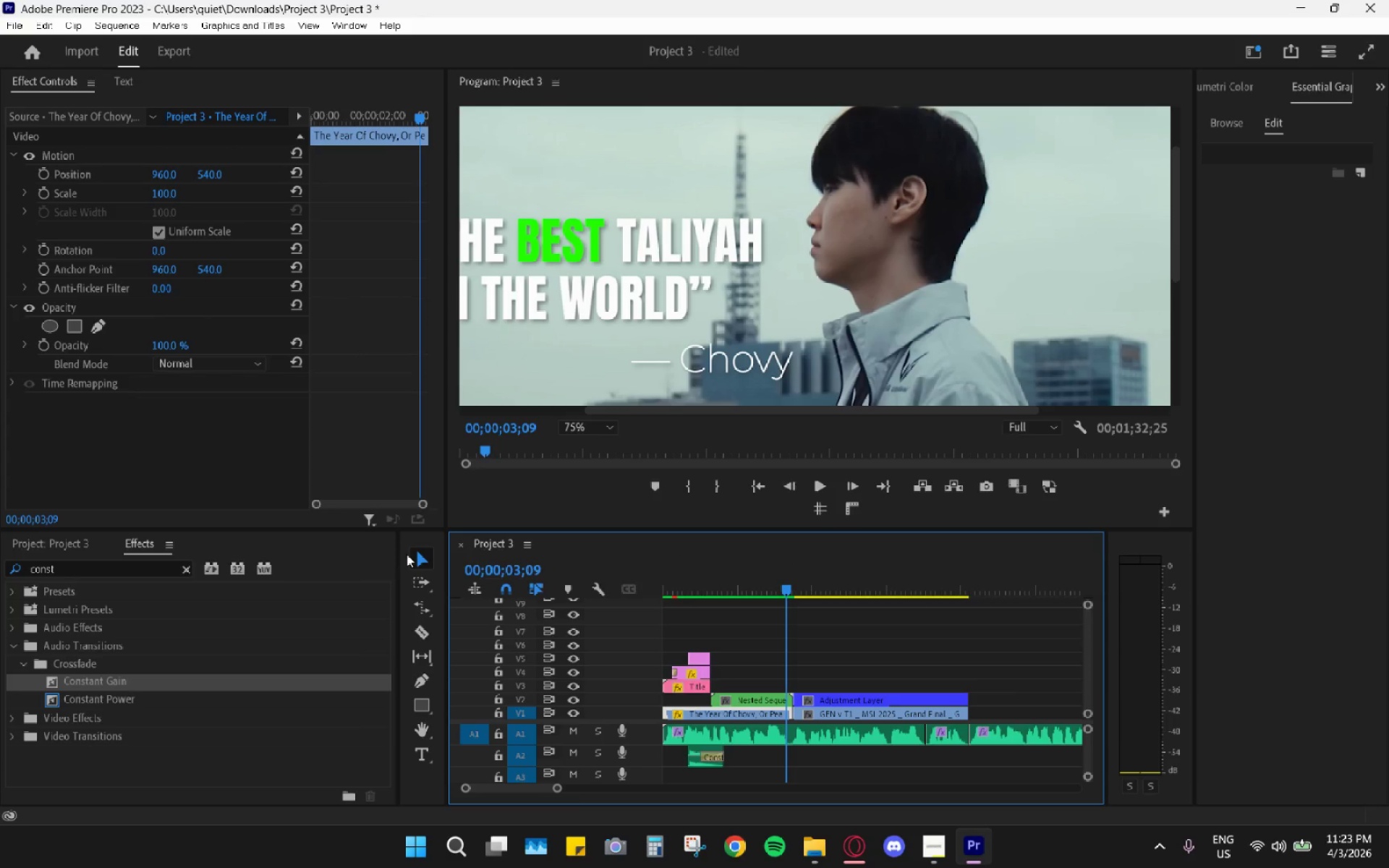 
left_click_drag(start_coordinate=[723, 583], to_coordinate=[608, 588])
 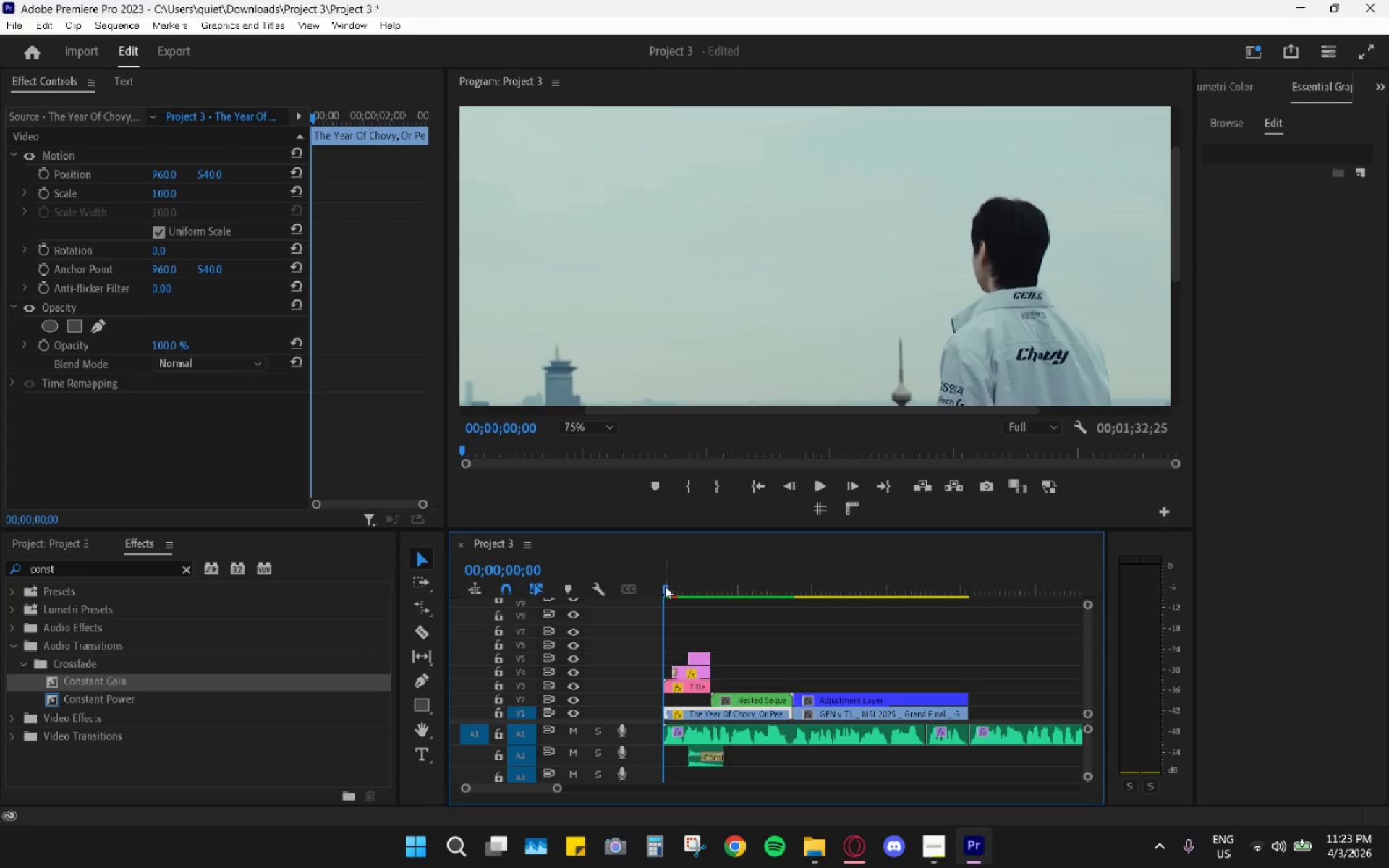 
right_click([665, 586])
 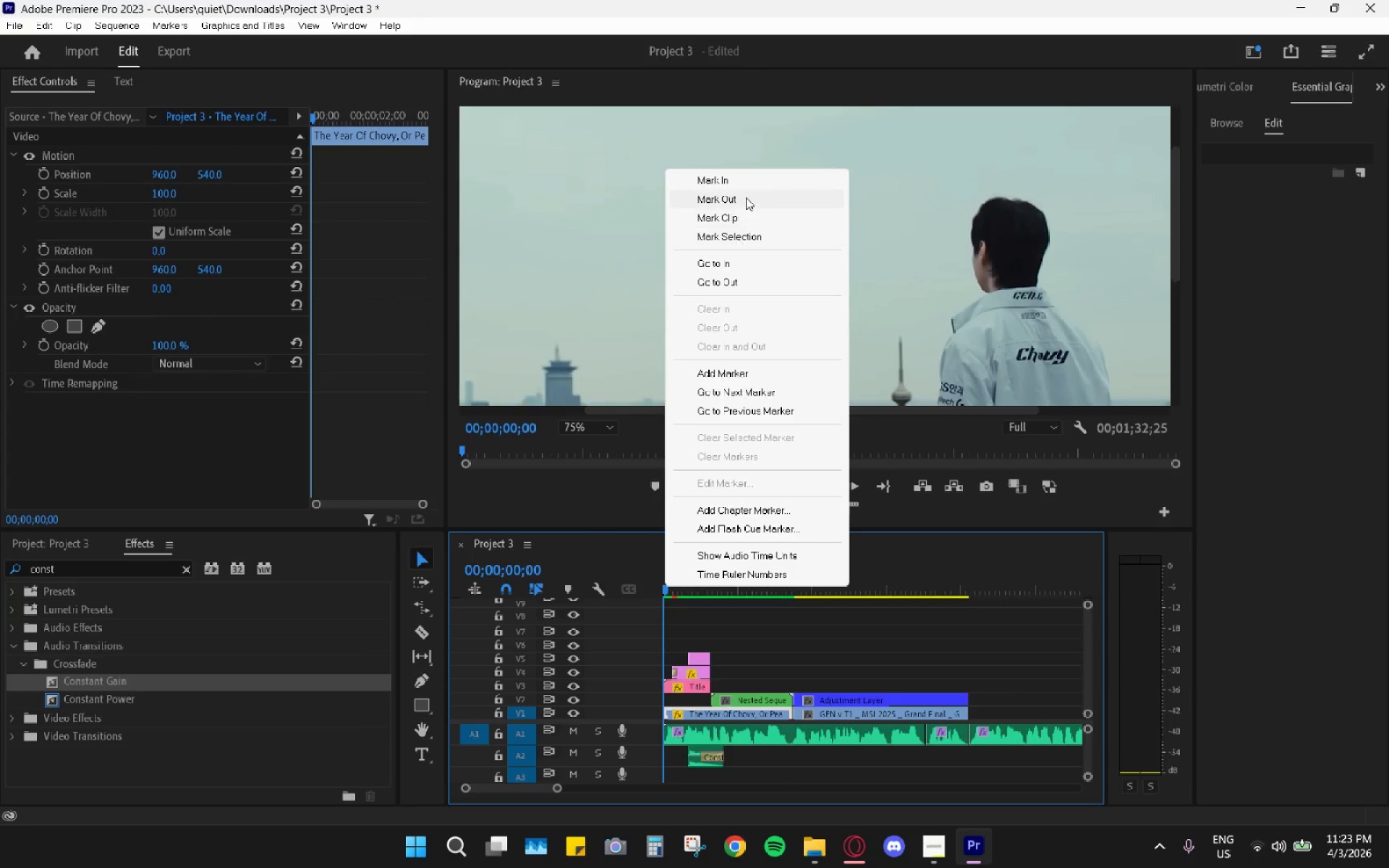 
left_click([742, 184])
 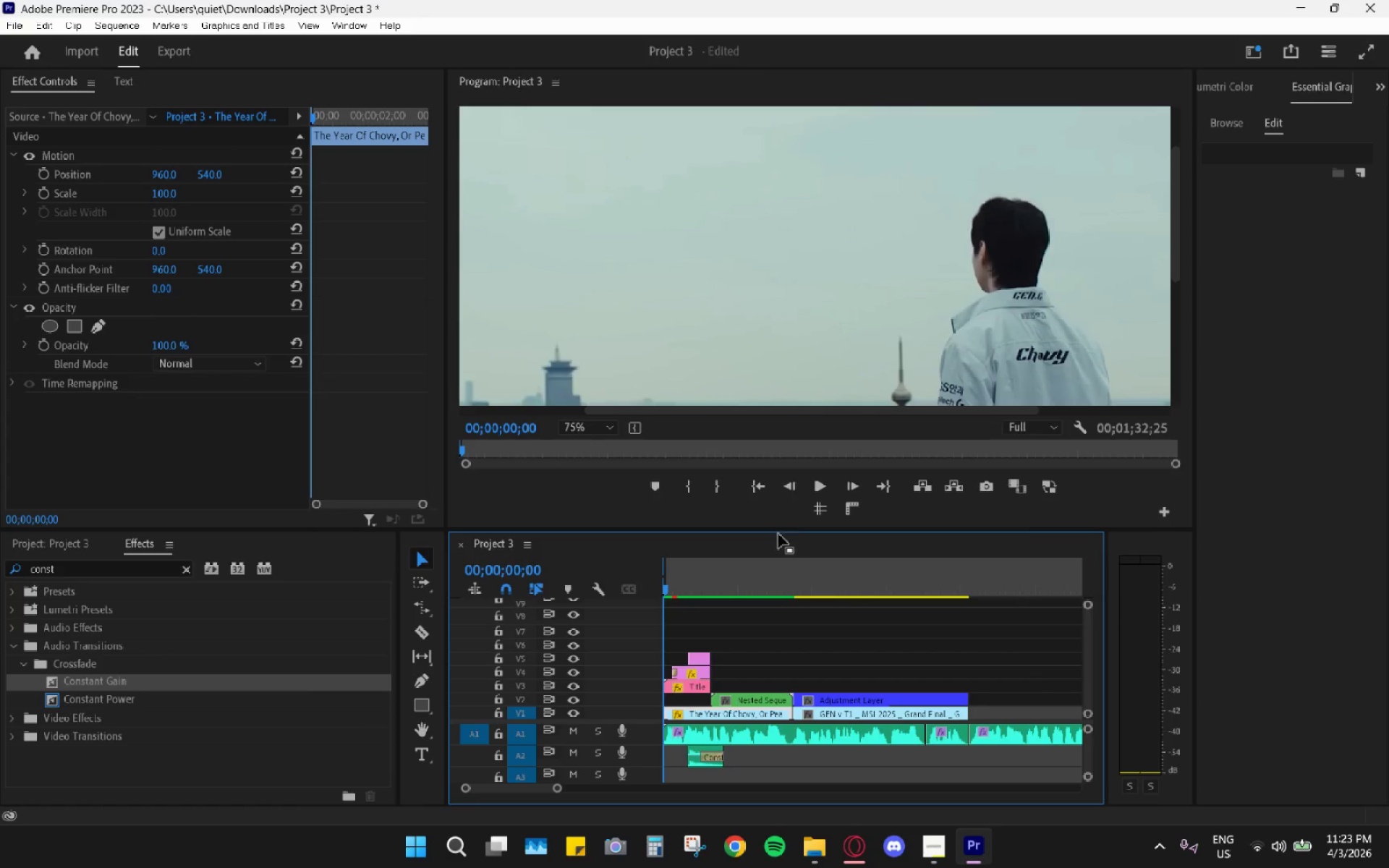 
left_click_drag(start_coordinate=[782, 571], to_coordinate=[795, 586])
 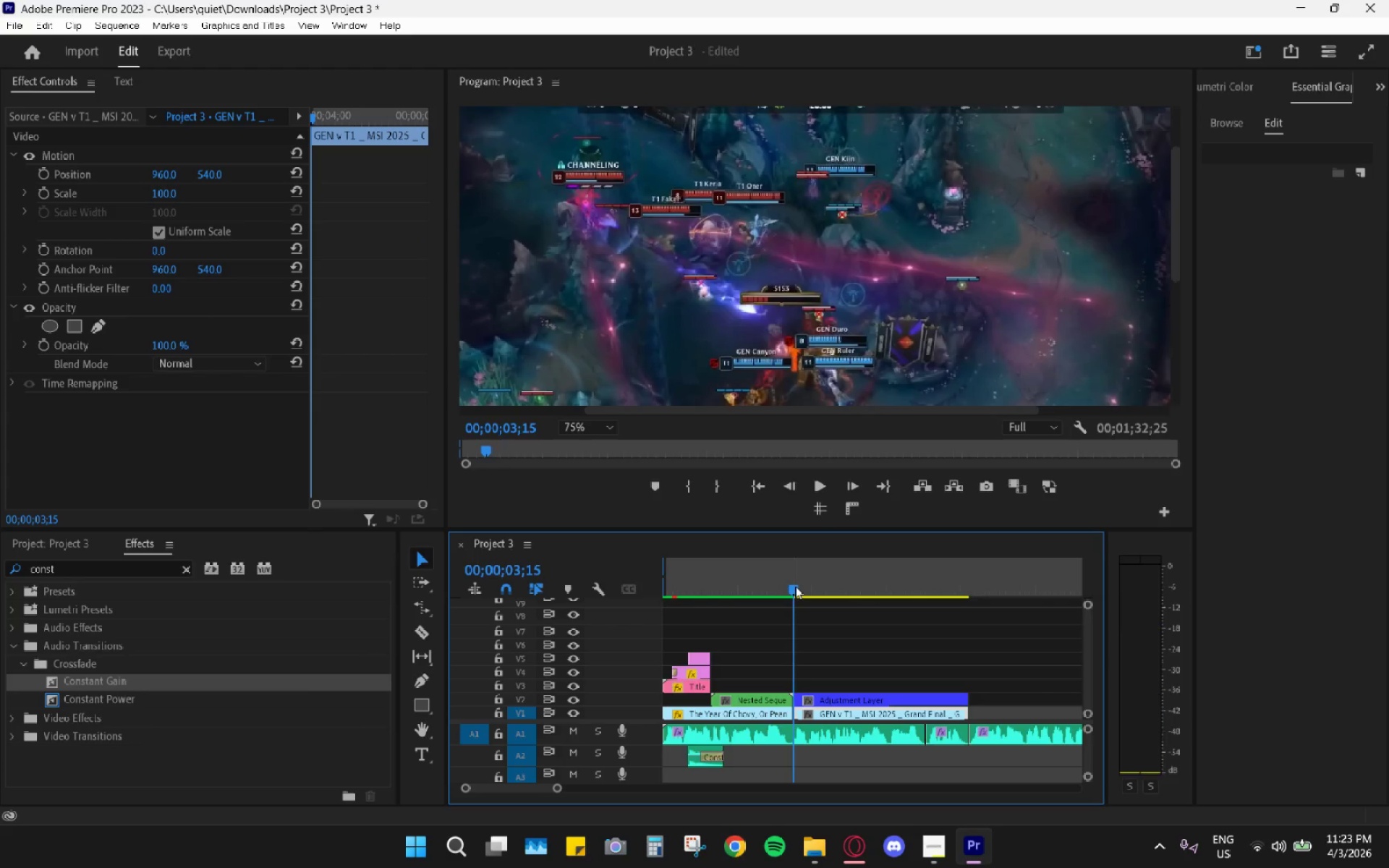 
right_click([795, 586])
 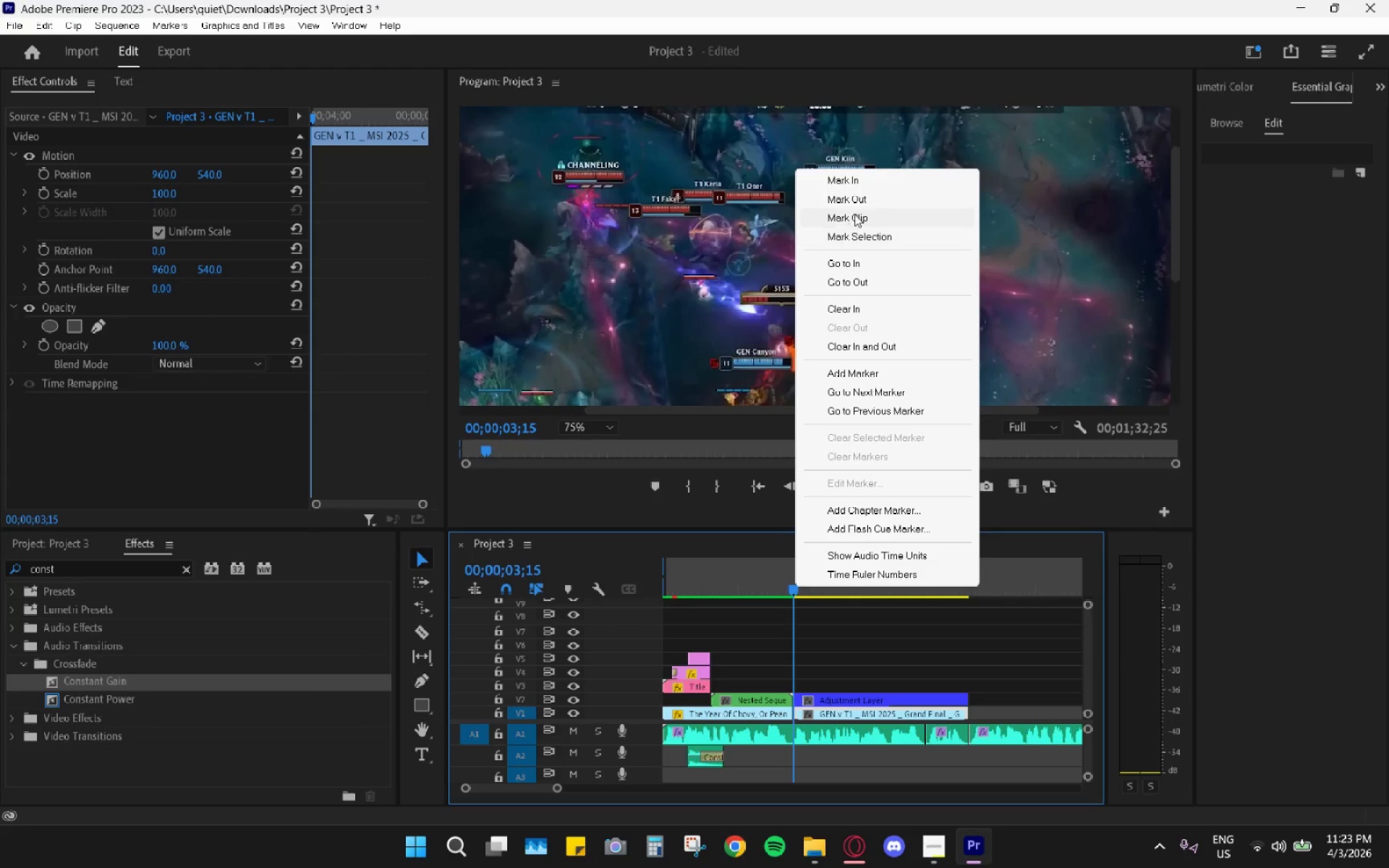 
left_click([858, 207])
 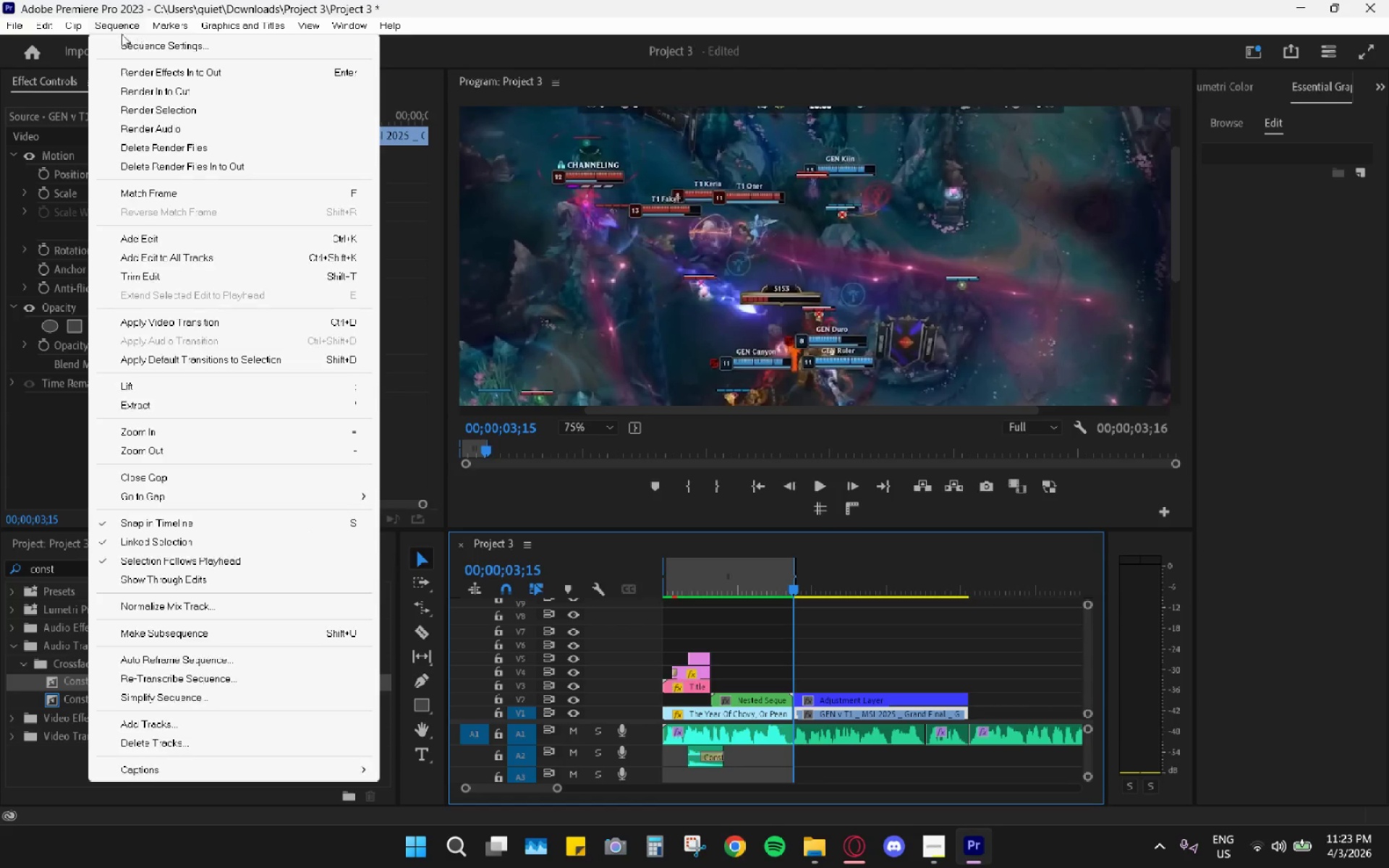 
left_click([134, 87])
 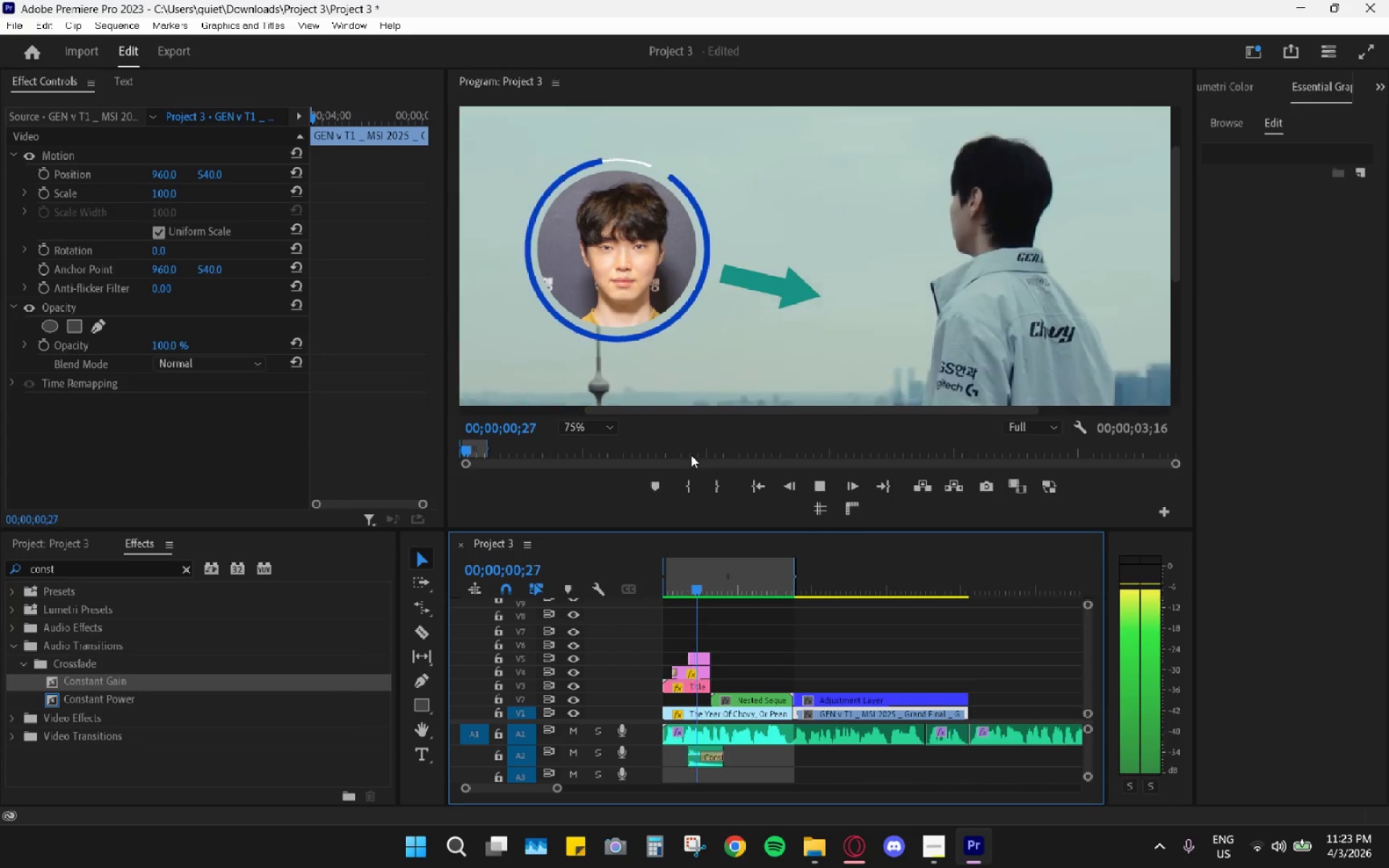 
key(Space)
 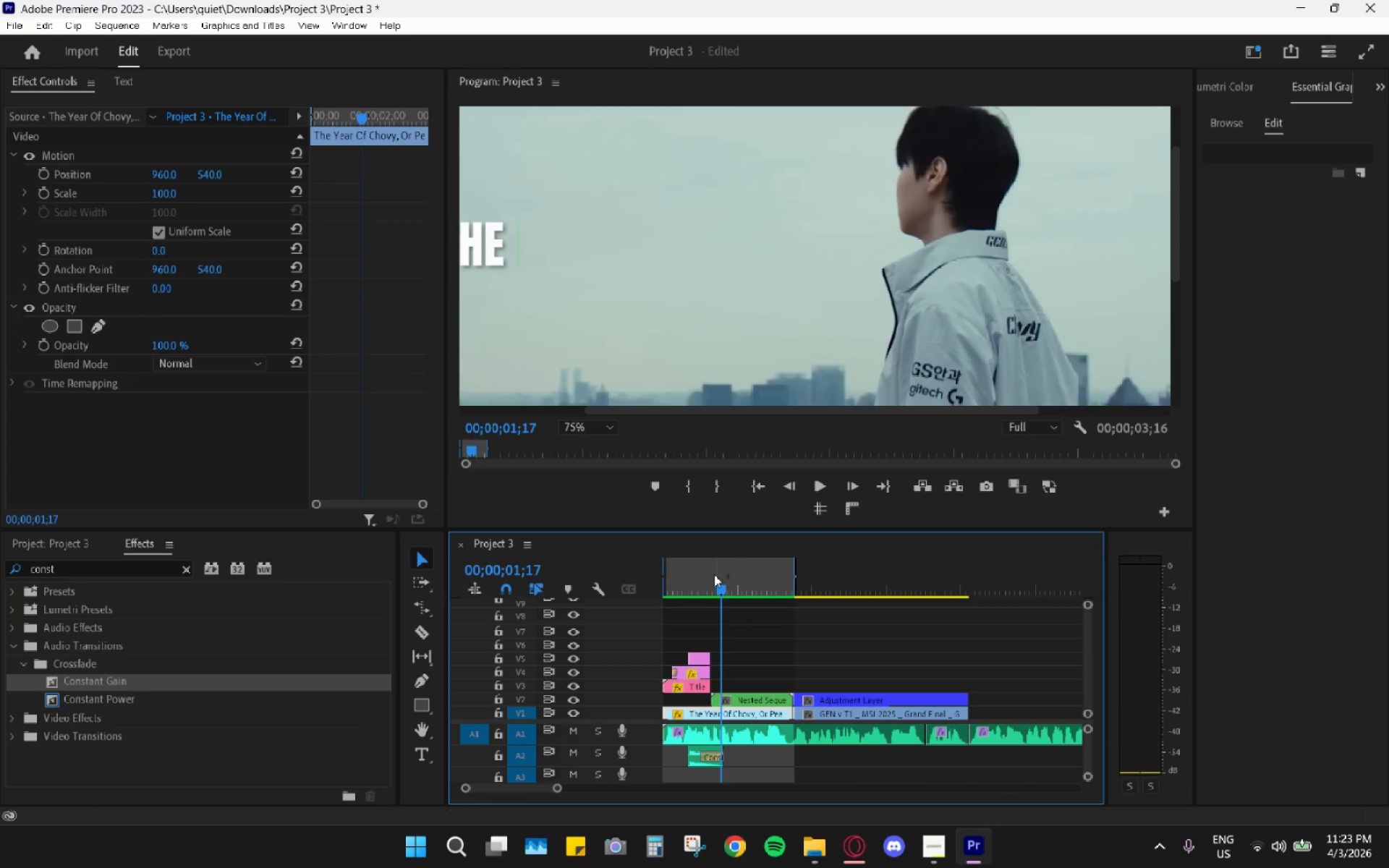 
left_click_drag(start_coordinate=[710, 571], to_coordinate=[639, 574])
 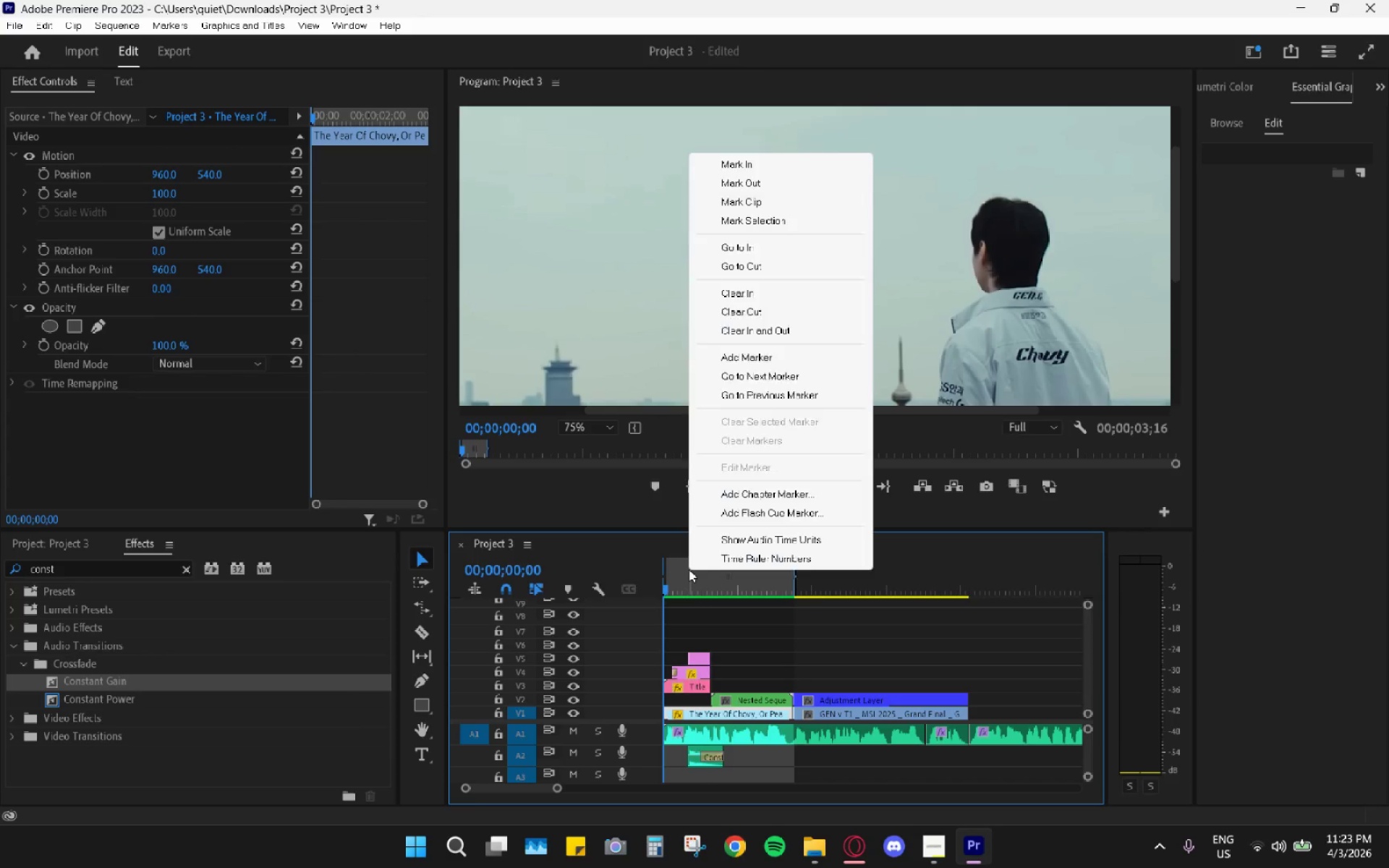 
right_click([689, 569])
 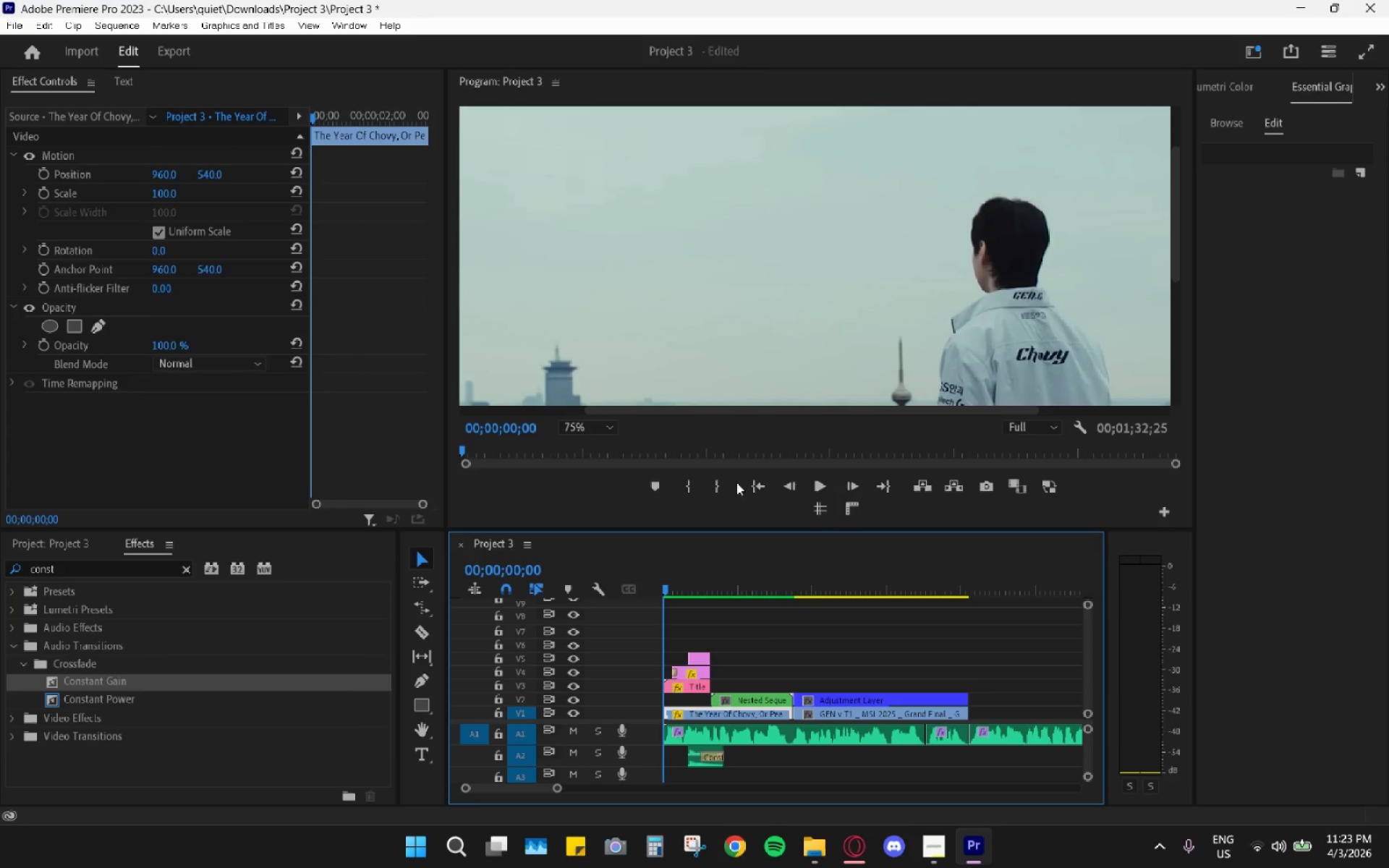 
double_click([590, 446])
 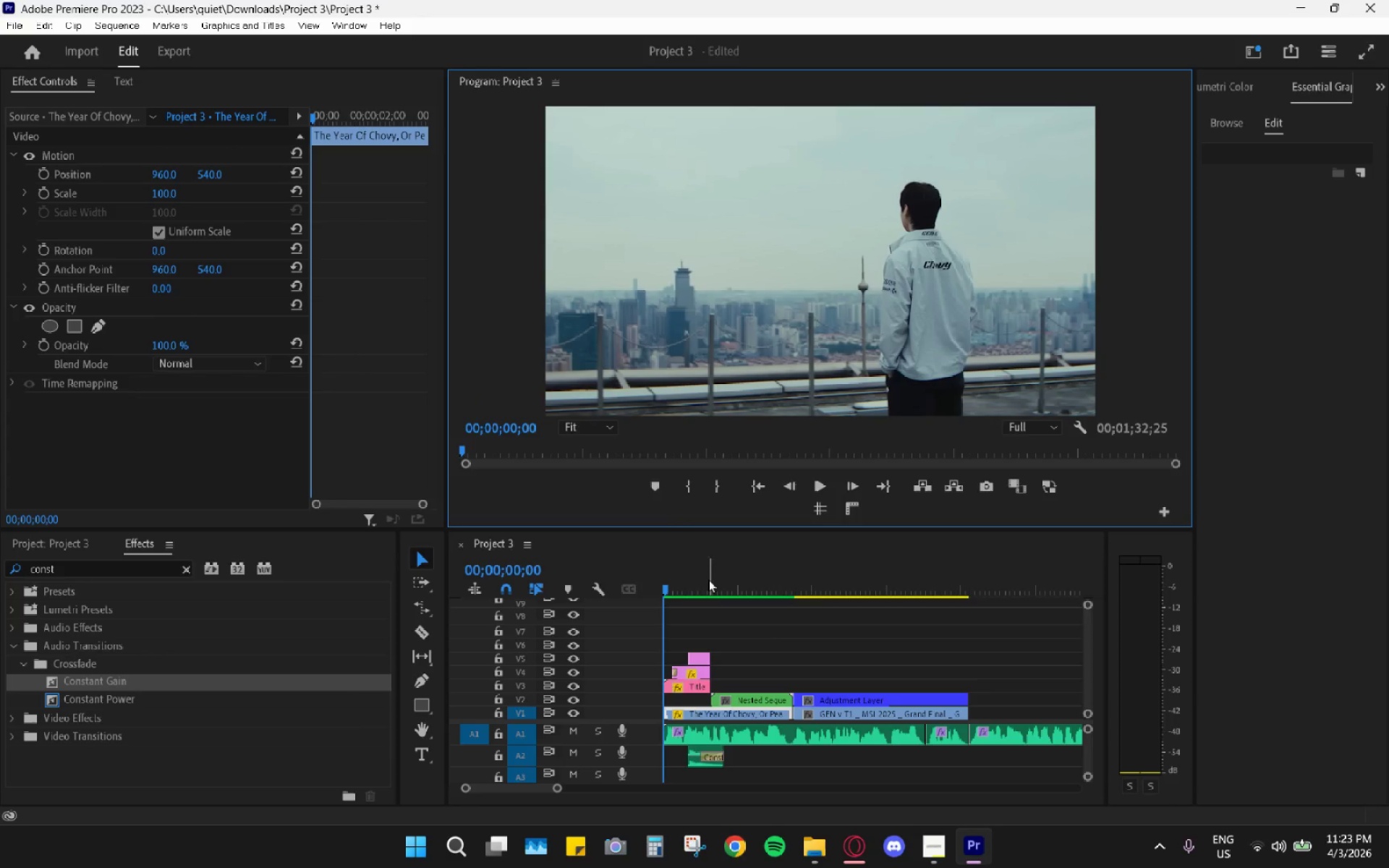 
left_click_drag(start_coordinate=[689, 584], to_coordinate=[560, 576])
 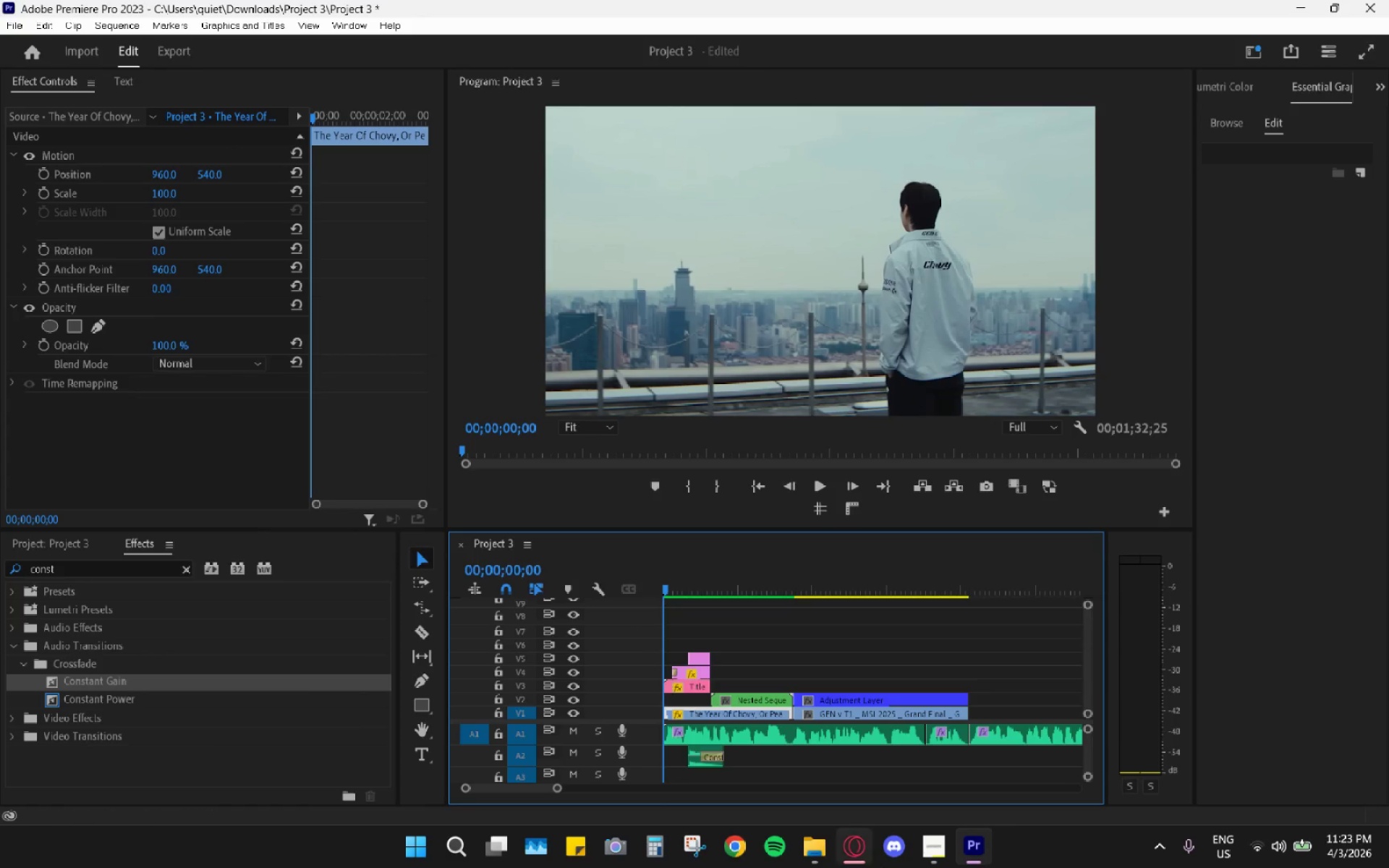 
left_click([947, 847])